 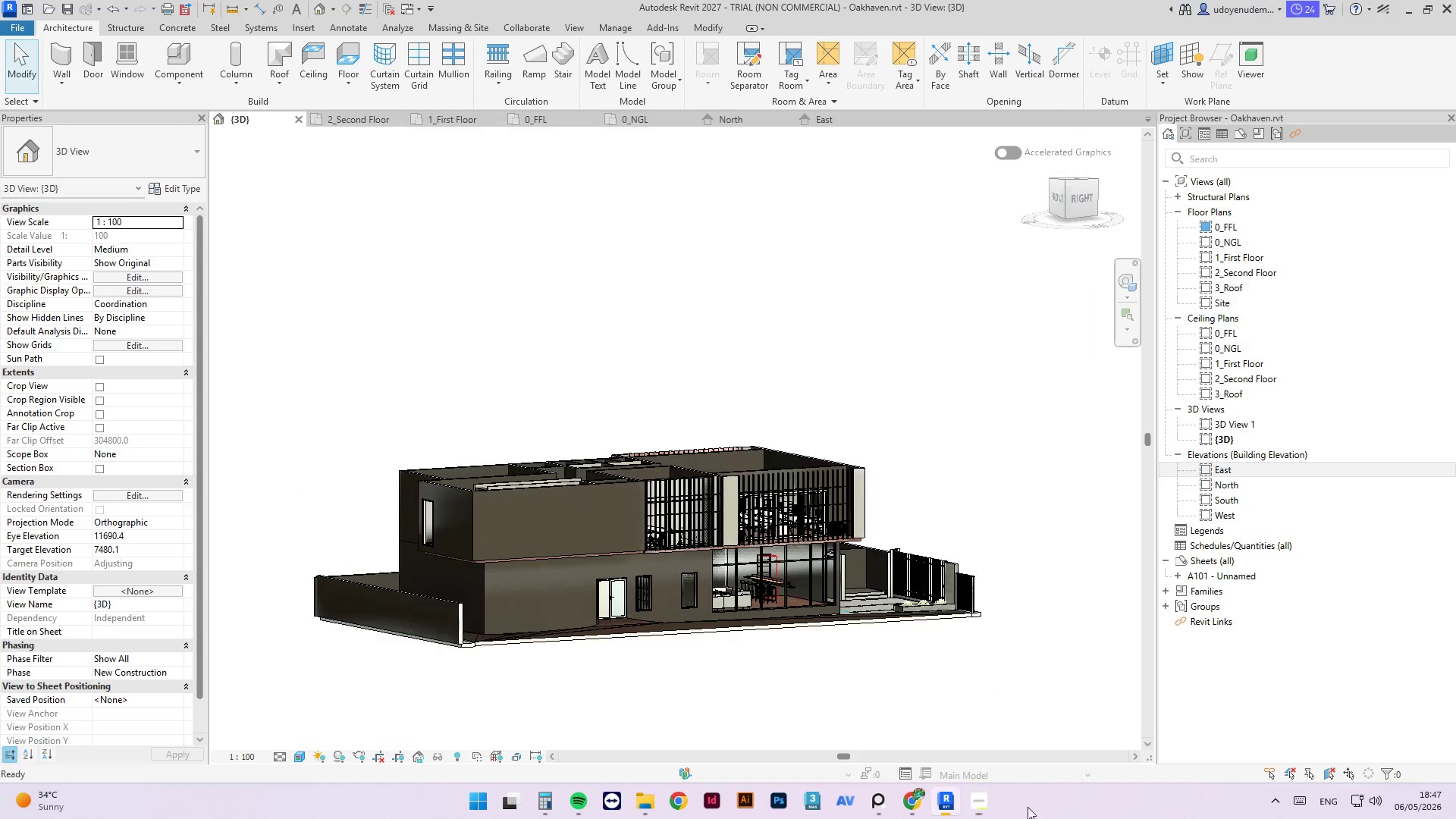 
scroll: coordinate [752, 464], scroll_direction: down, amount: 3.0
 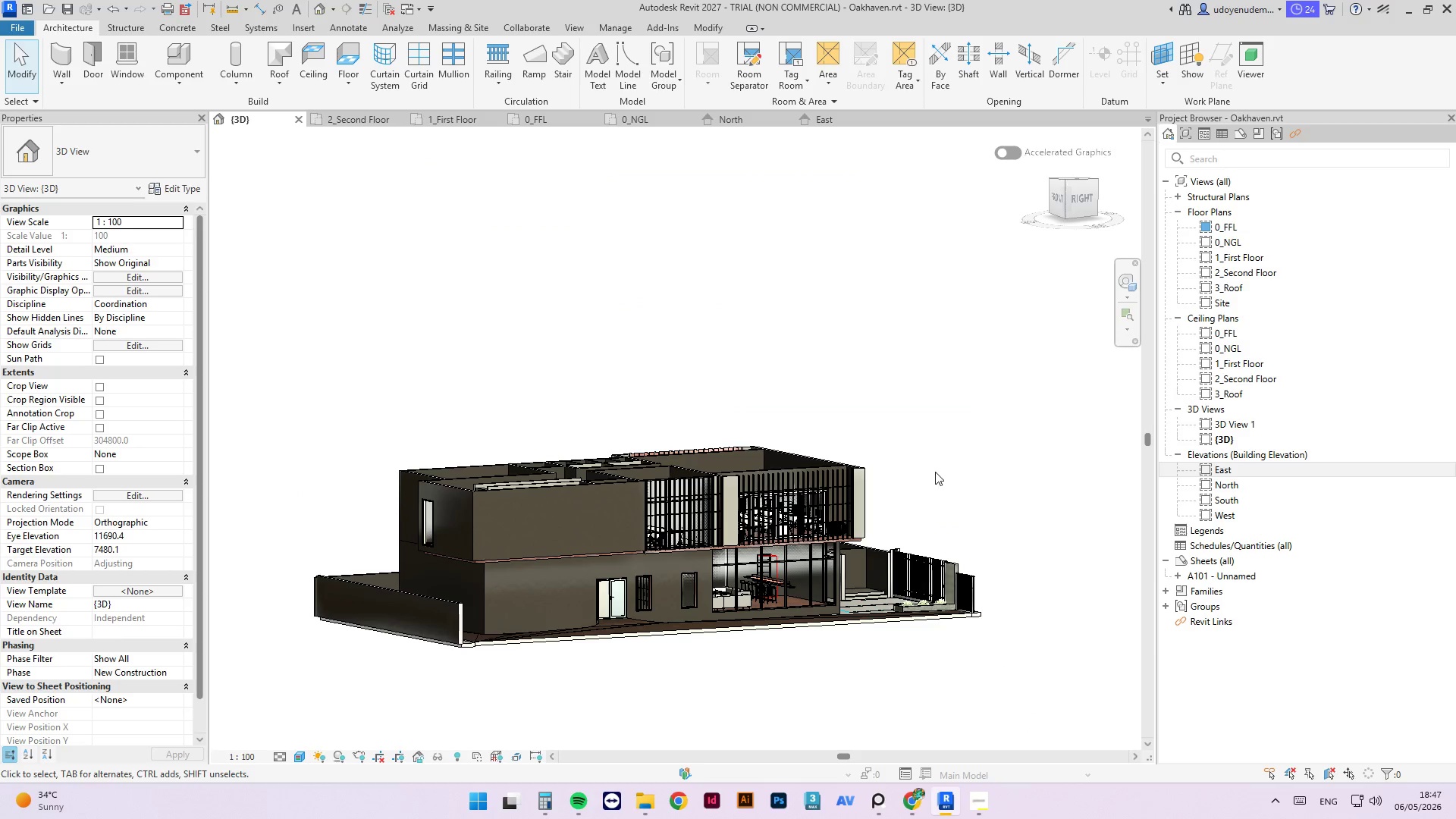 
hold_key(key=ShiftLeft, duration=5.2)
 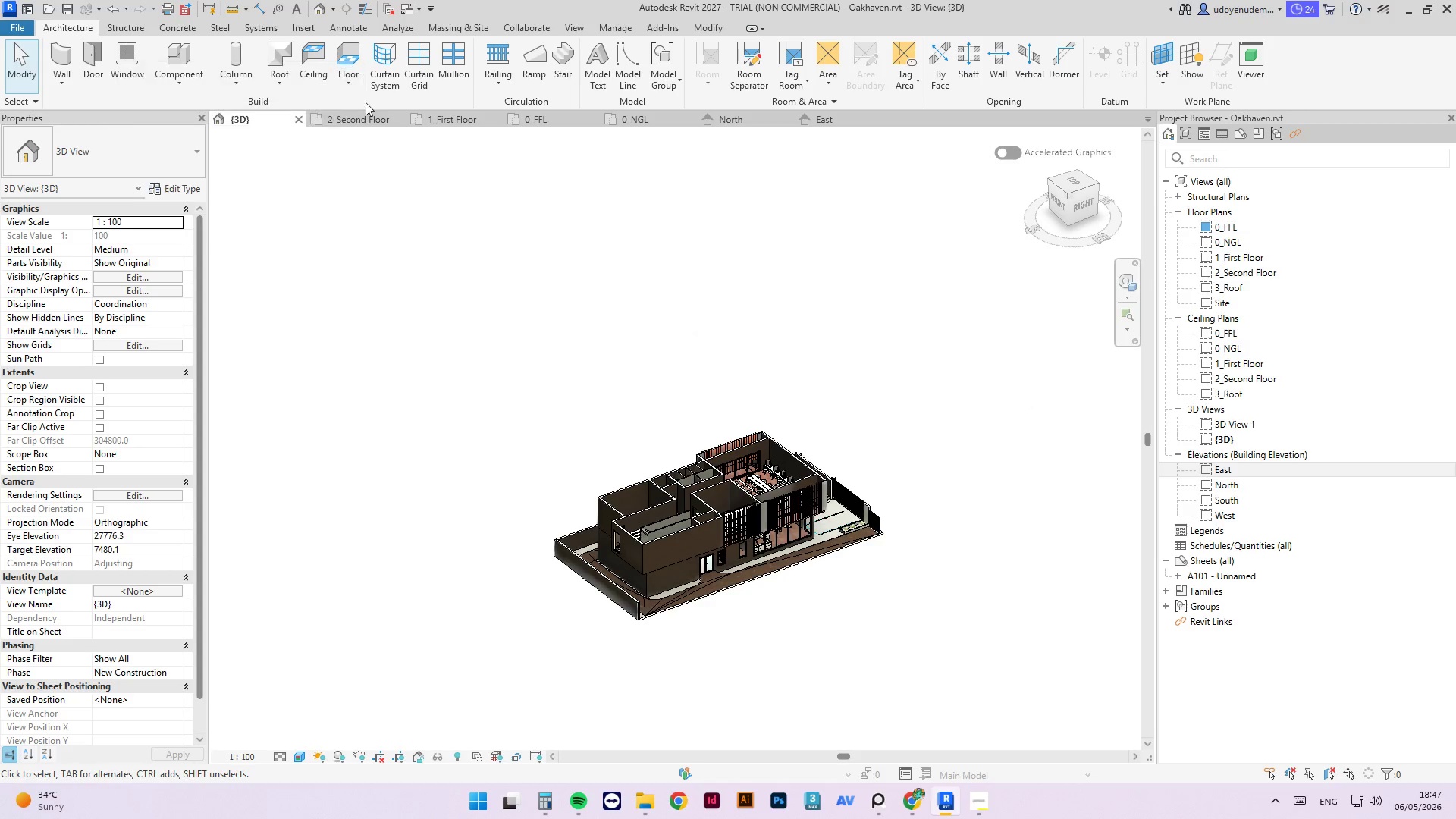 
scroll: coordinate [830, 494], scroll_direction: down, amount: 2.0
 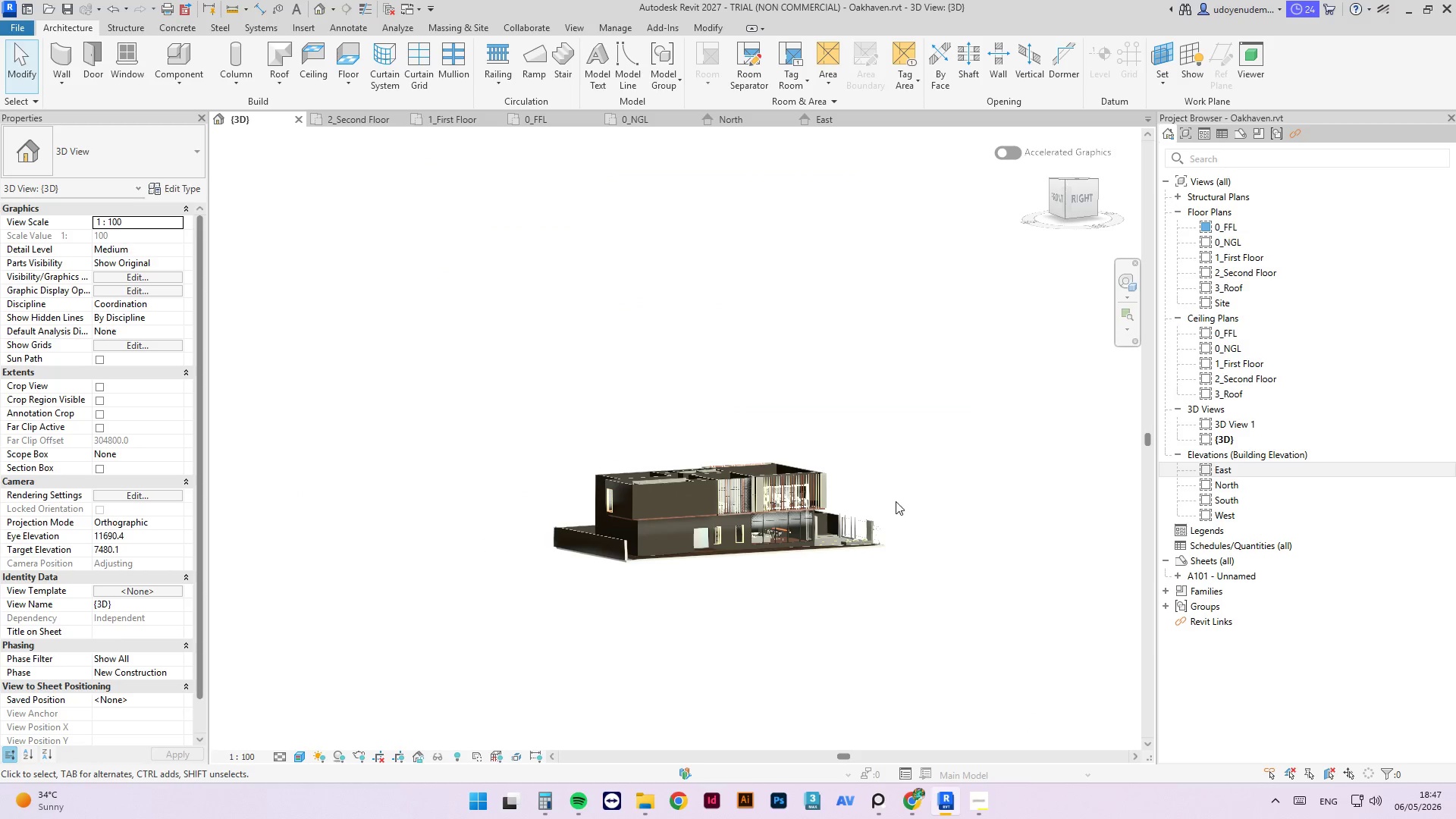 
left_click([366, 110])
 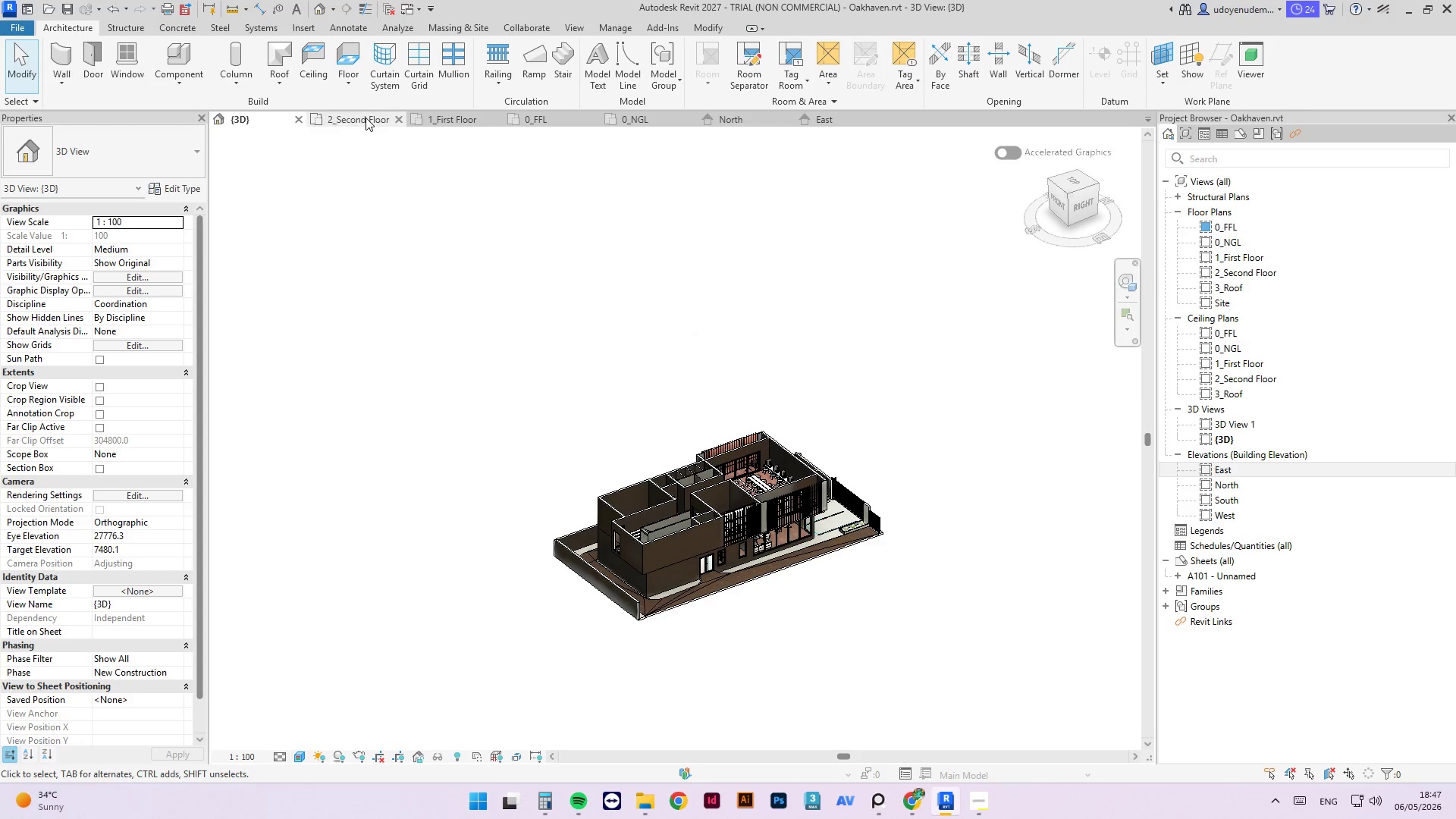 
left_click([366, 119])
 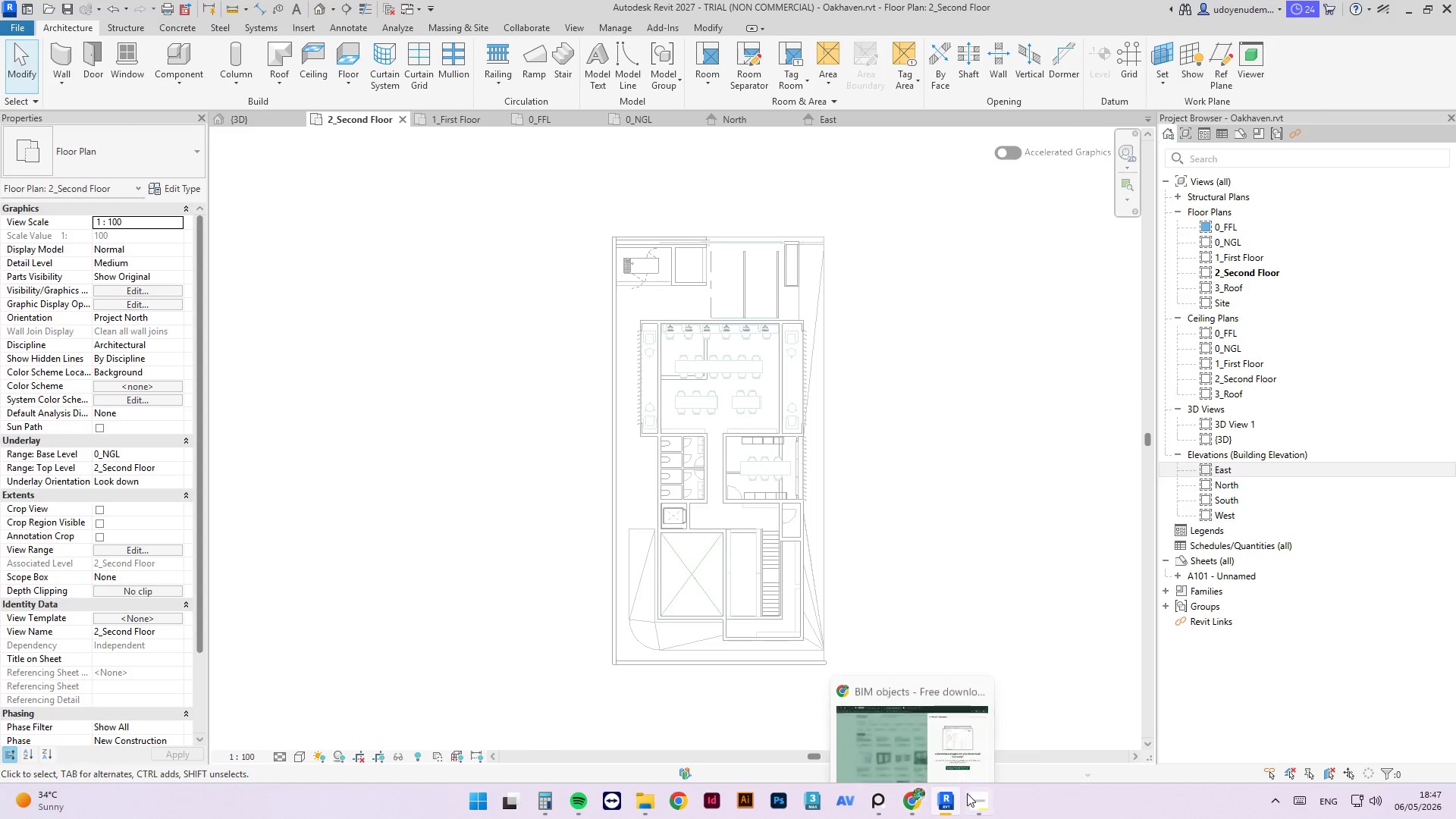 
left_click([973, 802])